 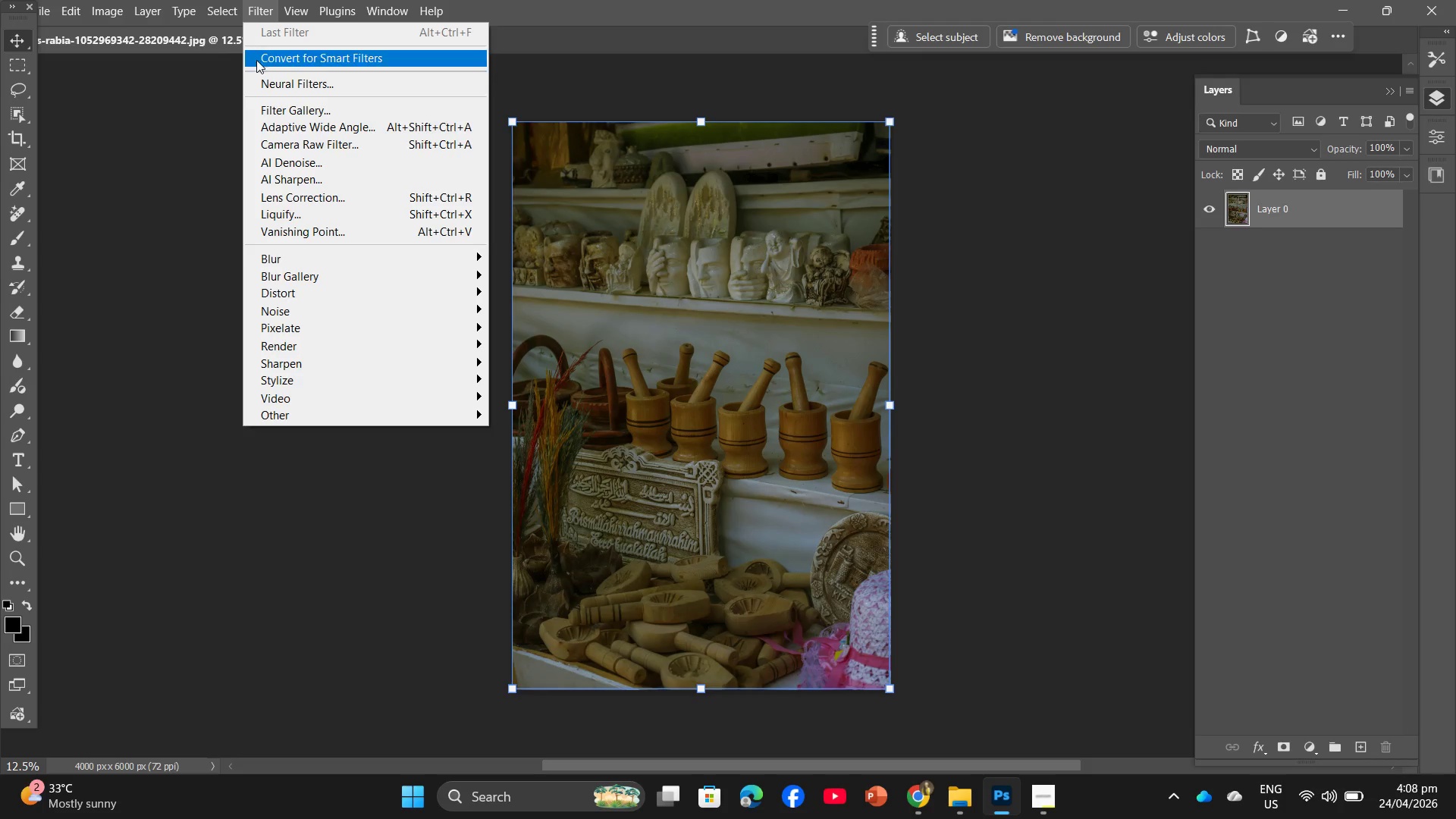 
left_click([258, 65])
 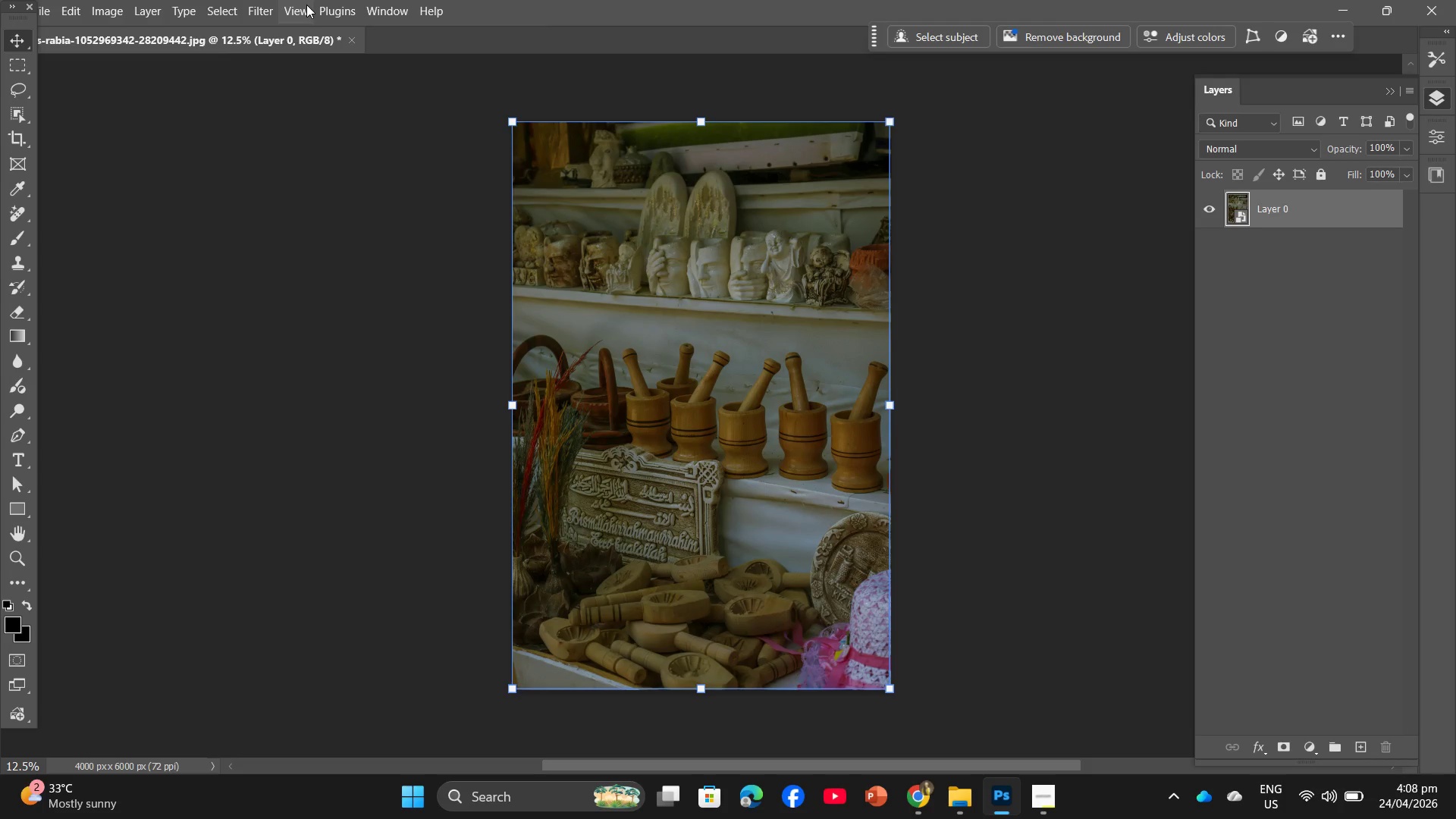 
left_click([275, 4])
 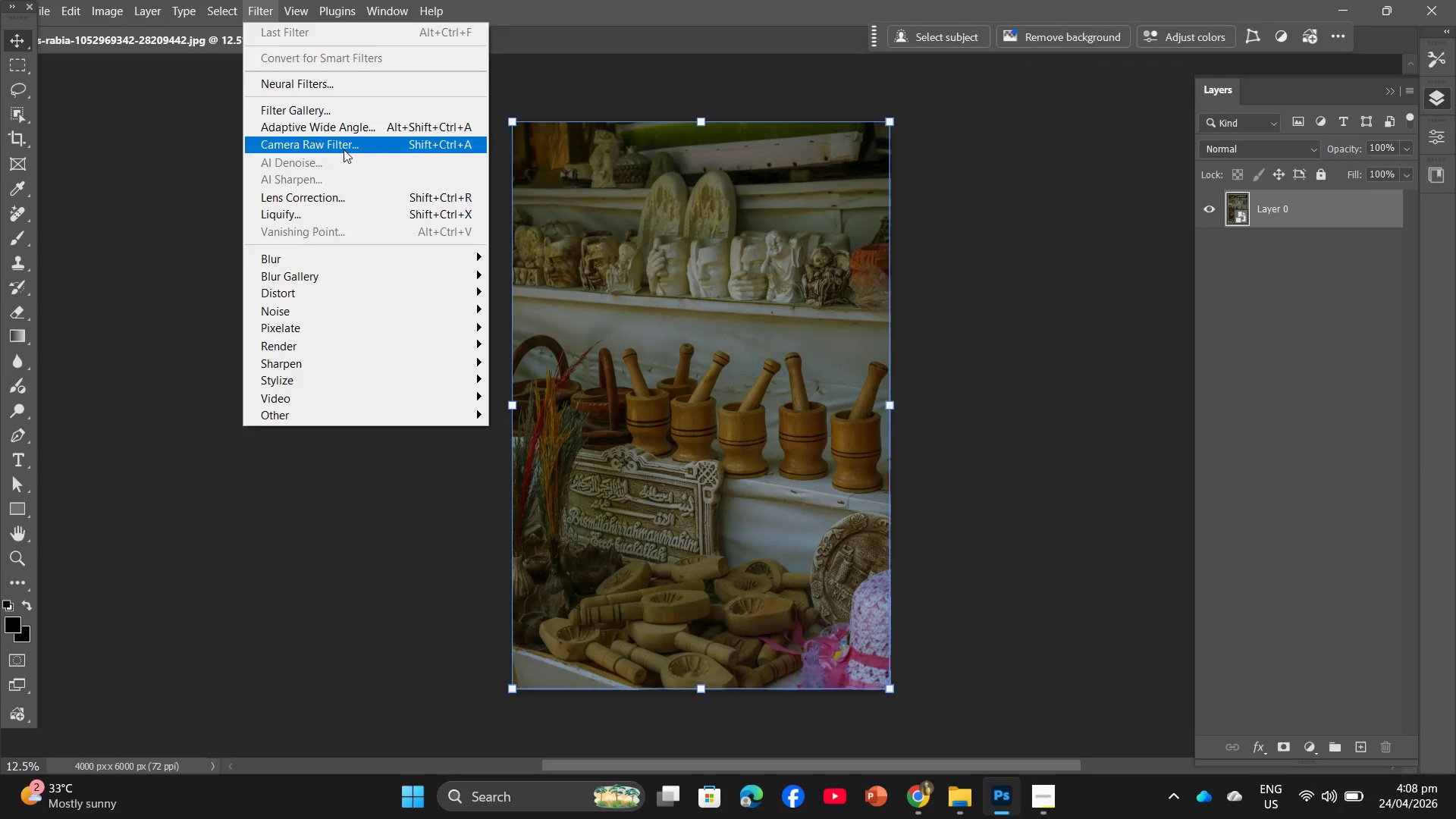 
left_click([344, 152])
 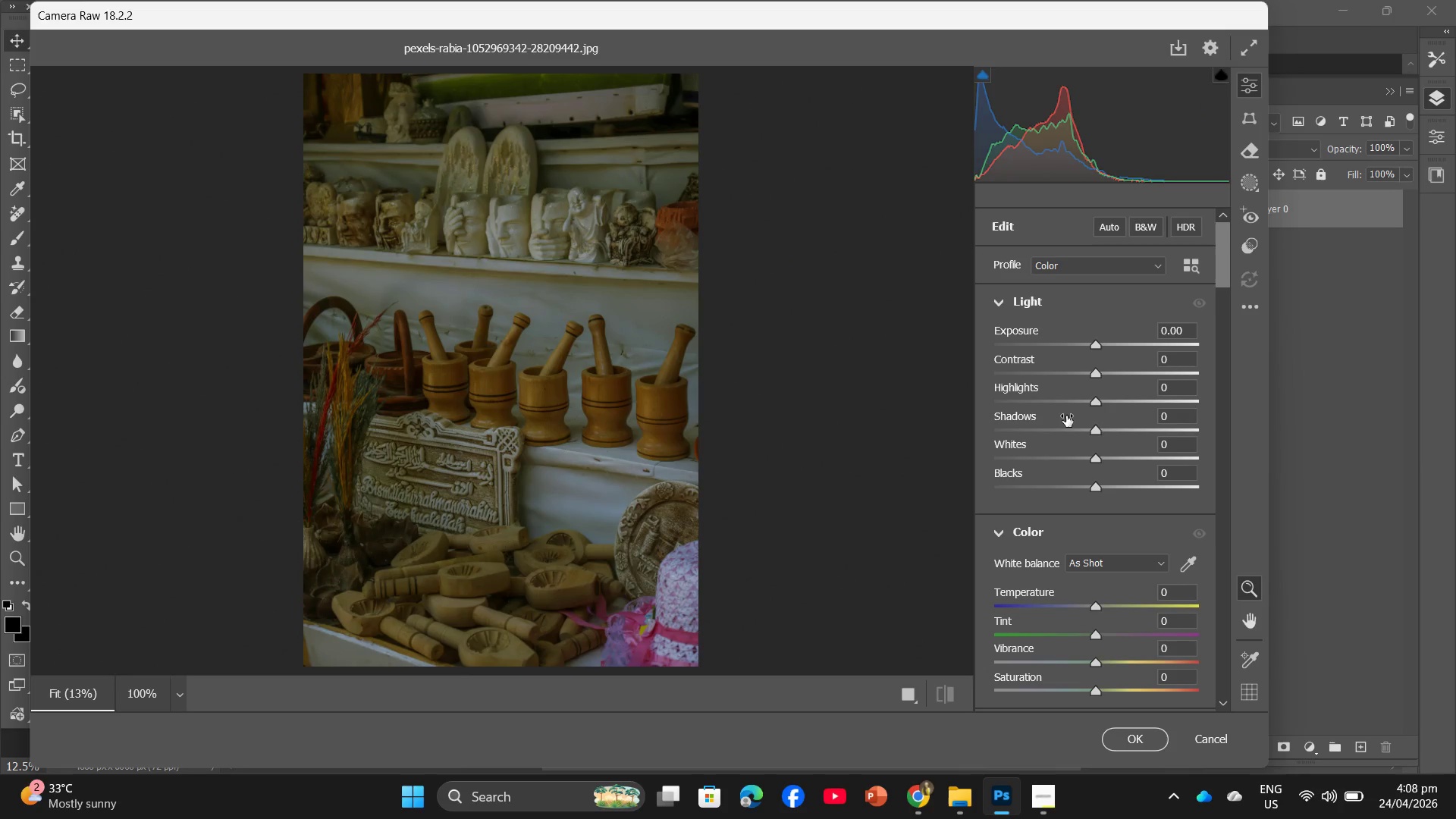 
wait(6.64)
 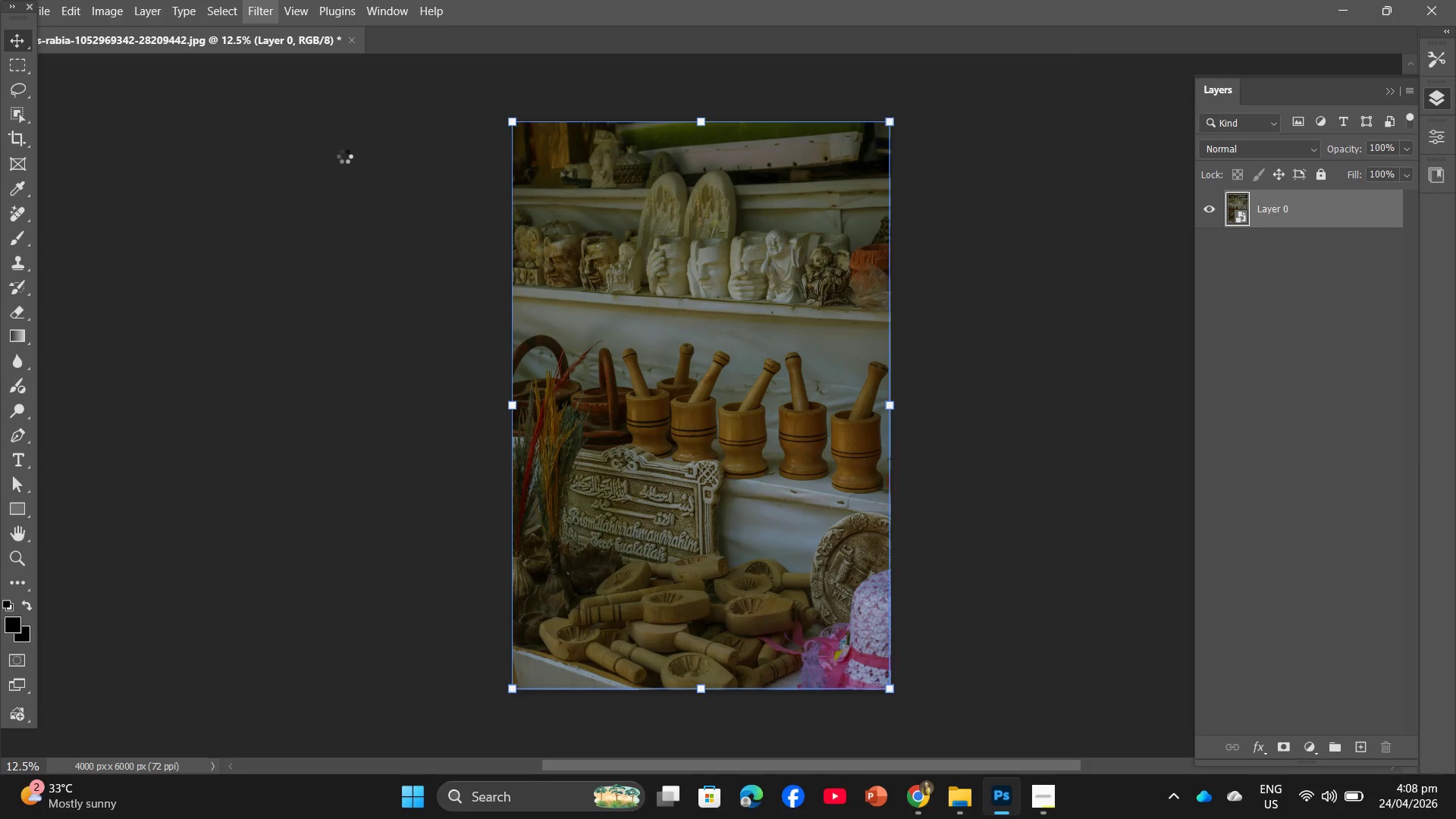 
scroll: coordinate [1066, 416], scroll_direction: down, amount: 4.0
 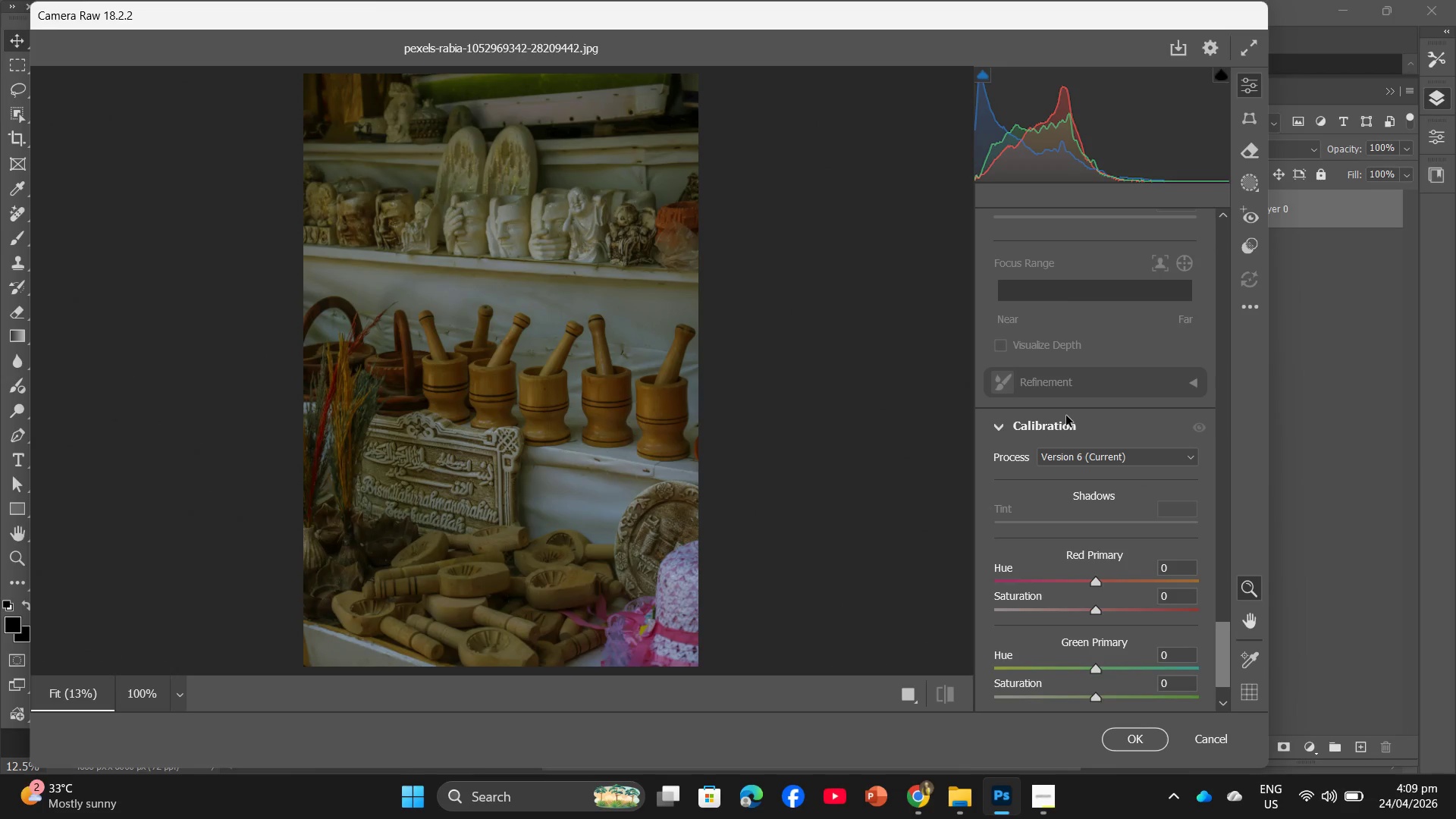 
scroll: coordinate [1065, 415], scroll_direction: up, amount: 17.0
 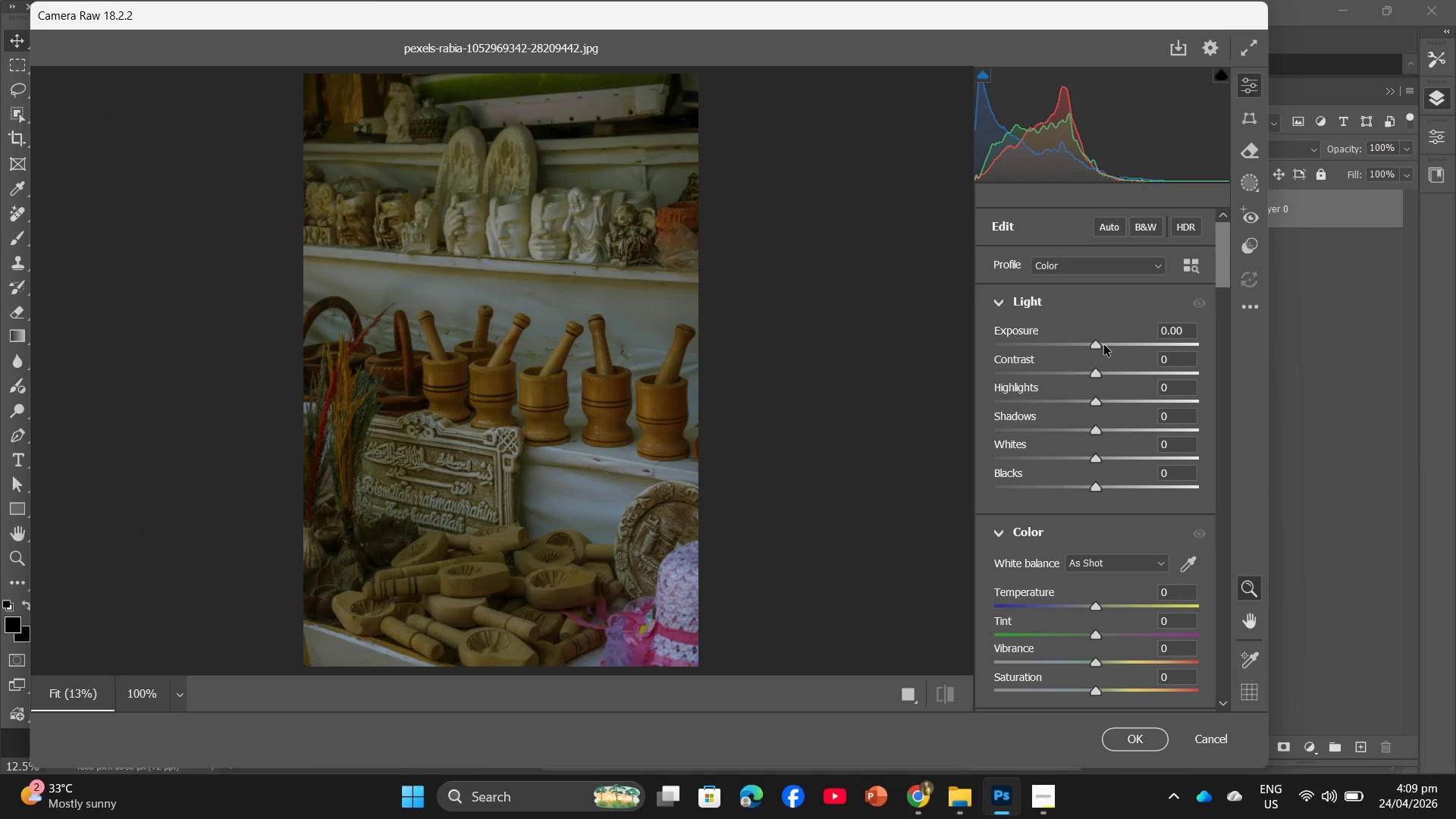 
left_click_drag(start_coordinate=[1094, 350], to_coordinate=[1102, 351])
 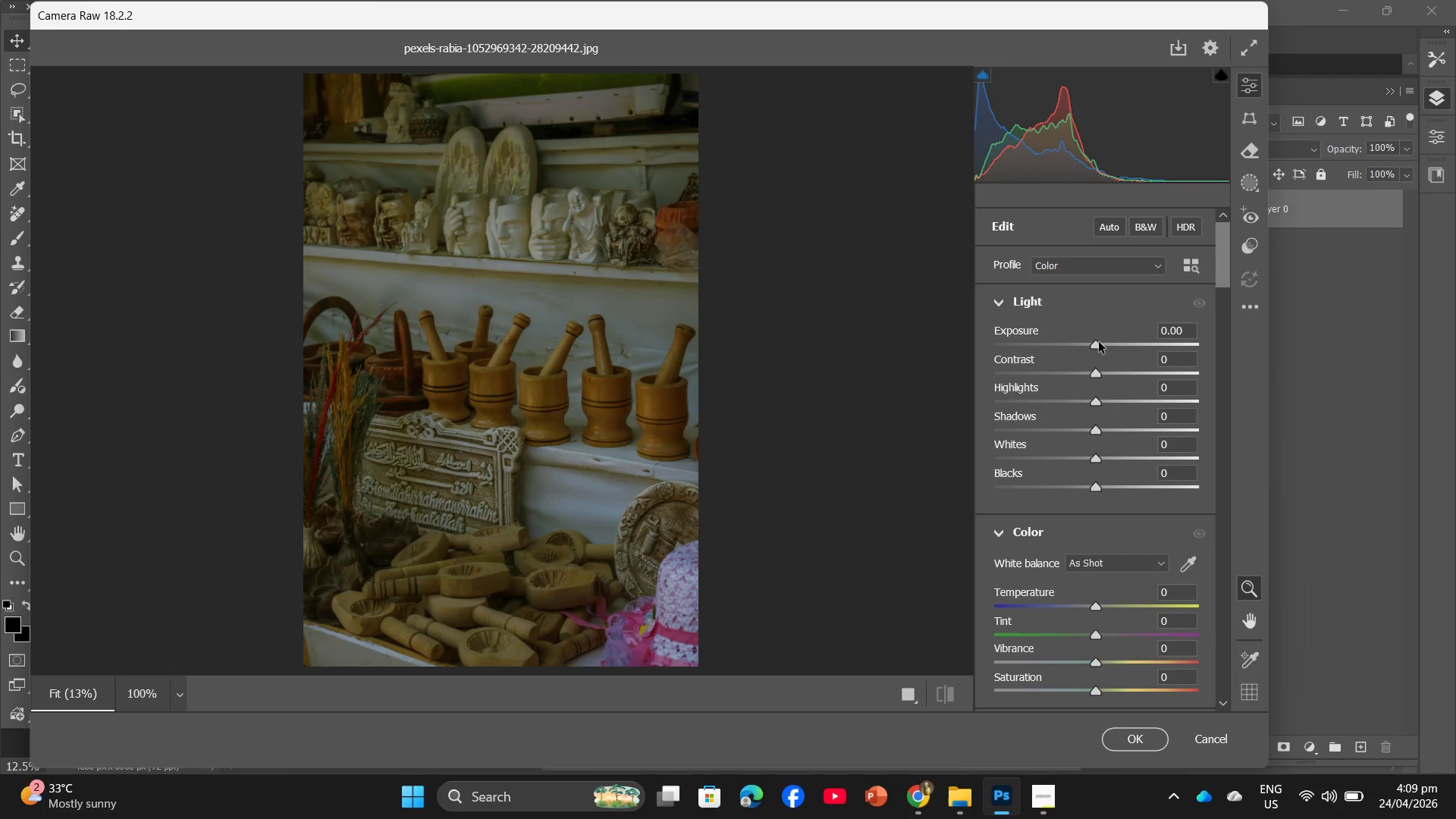 
left_click_drag(start_coordinate=[1099, 342], to_coordinate=[1119, 343])
 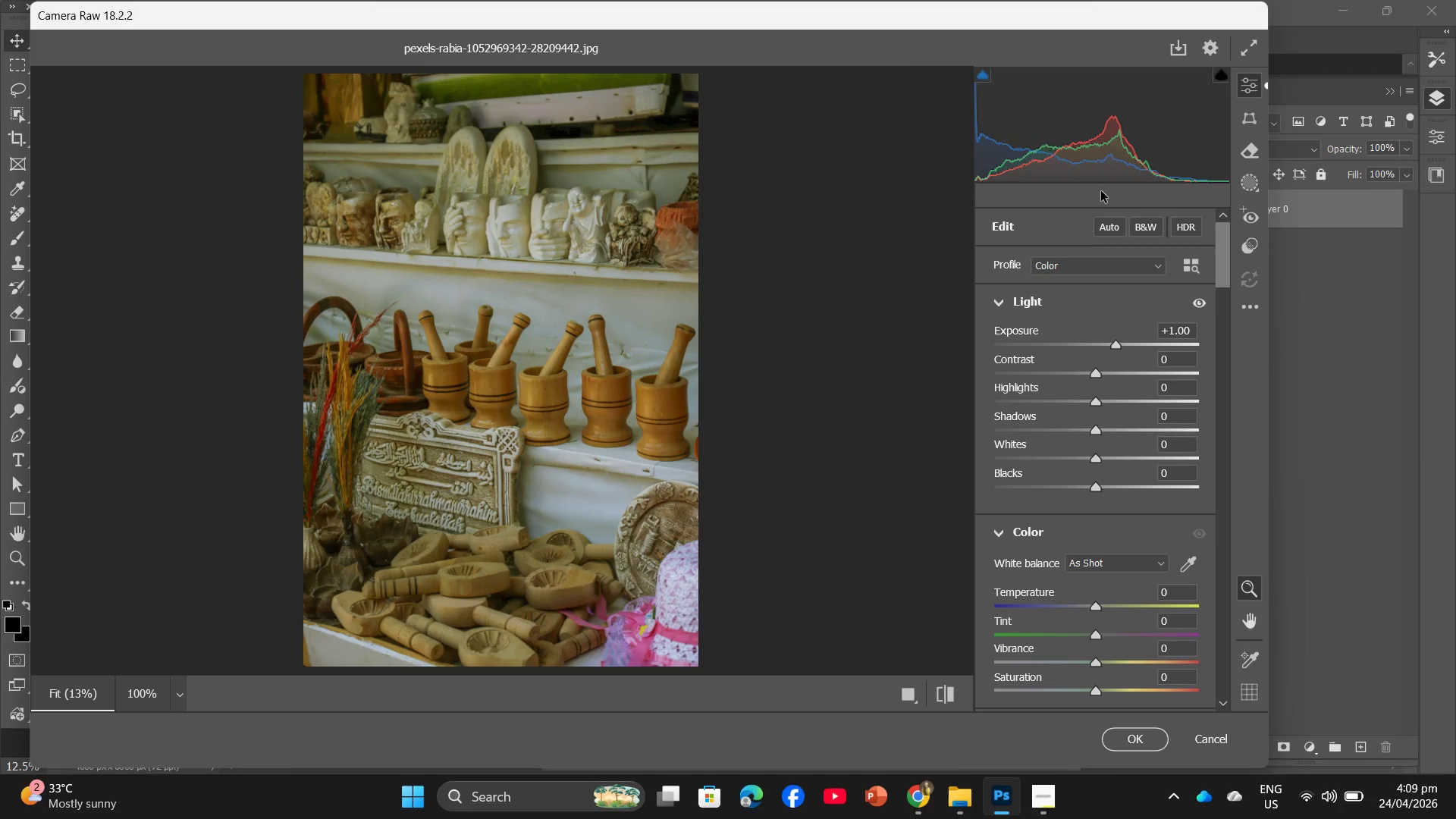 
wait(11.09)
 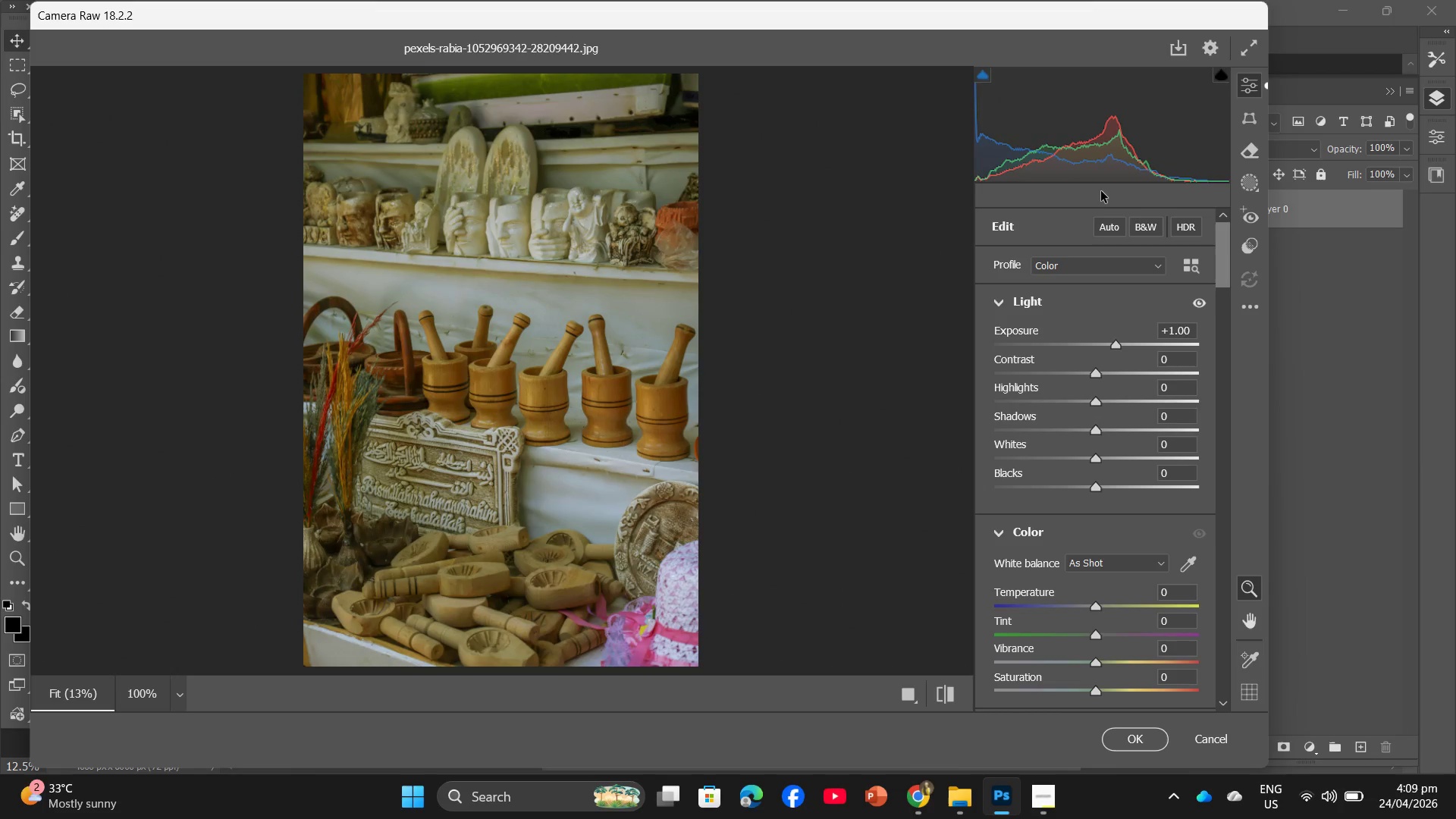 
left_click([1044, 803])